 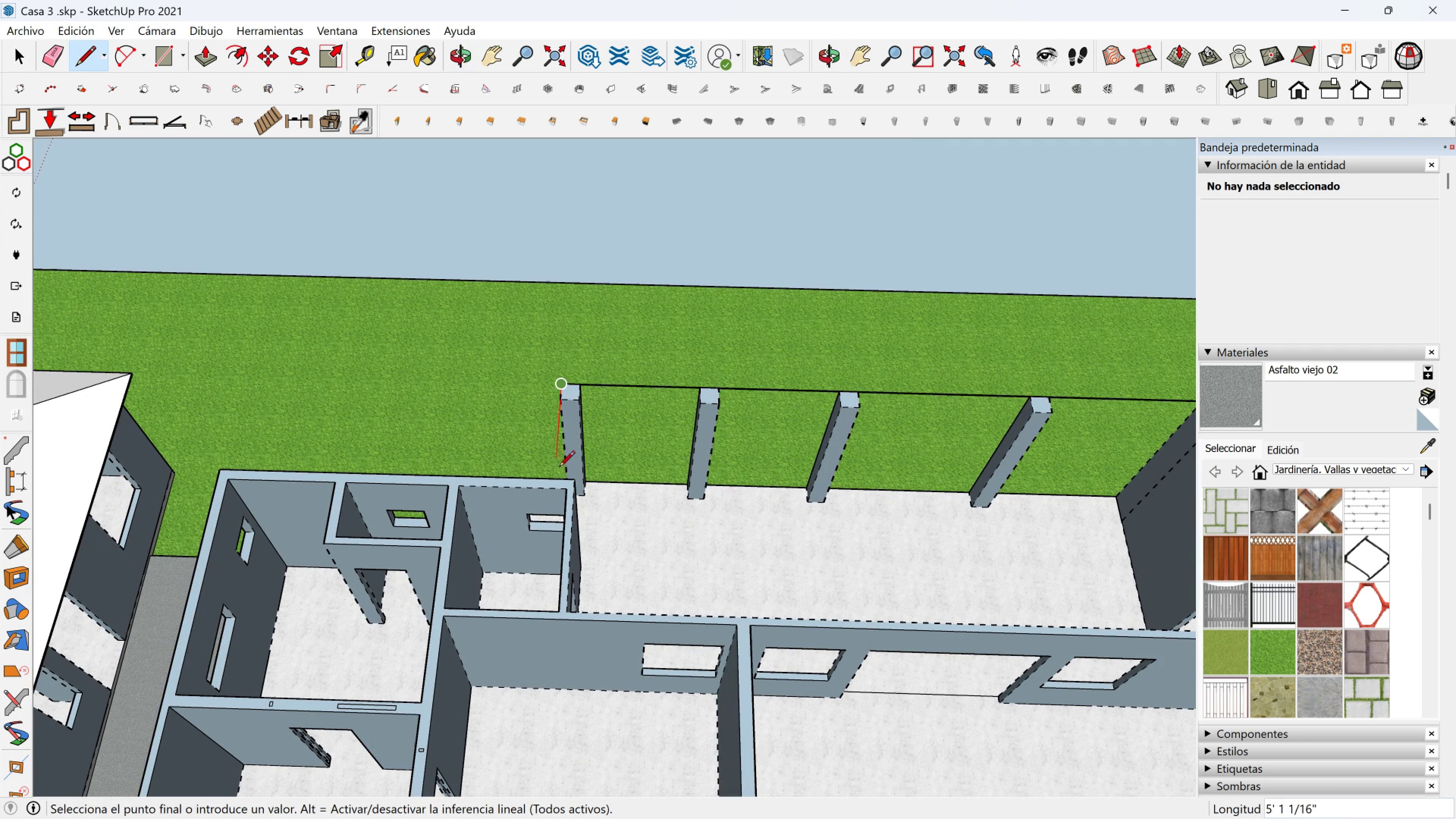 
left_click([555, 480])
 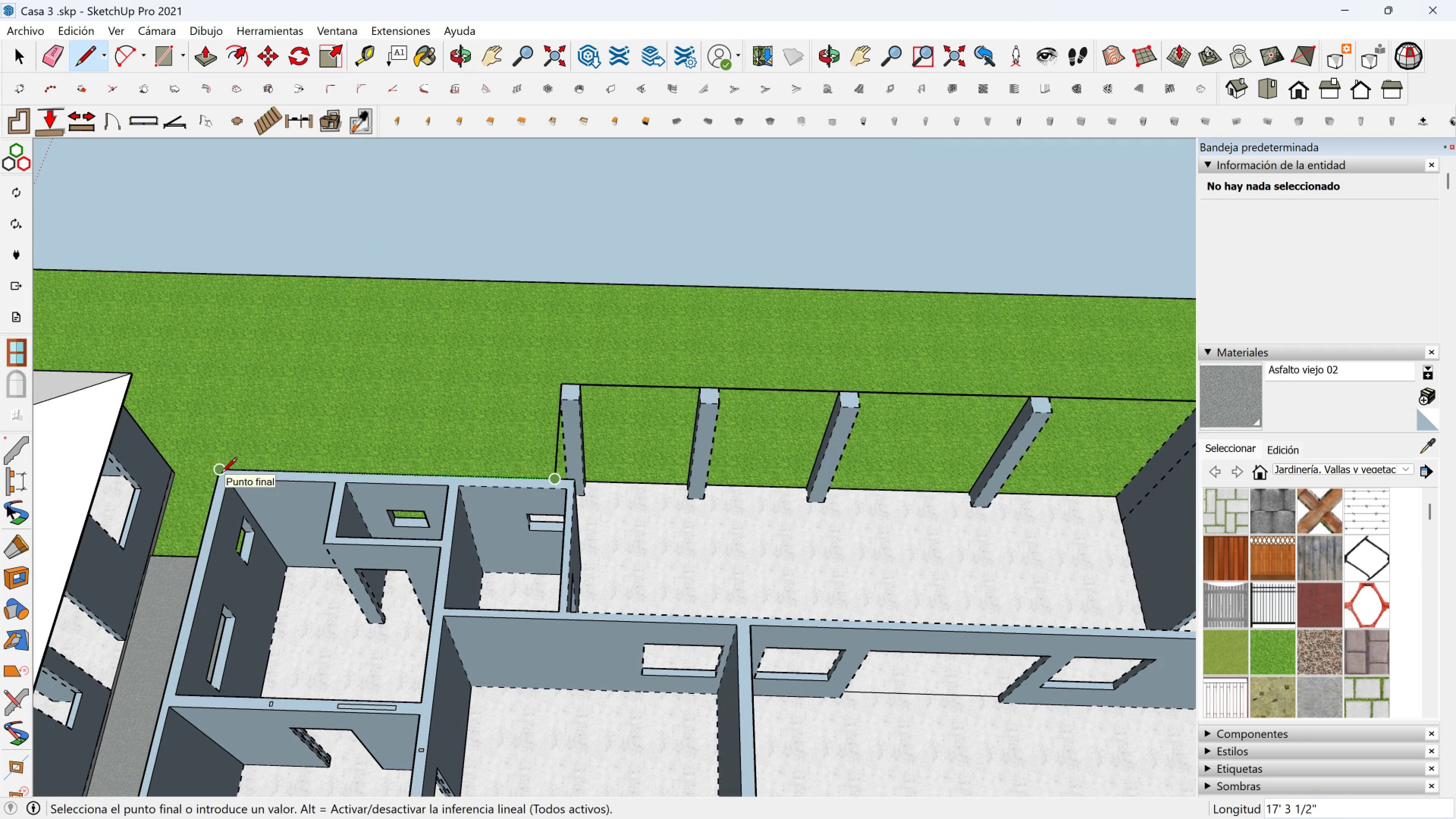 
left_click([221, 474])
 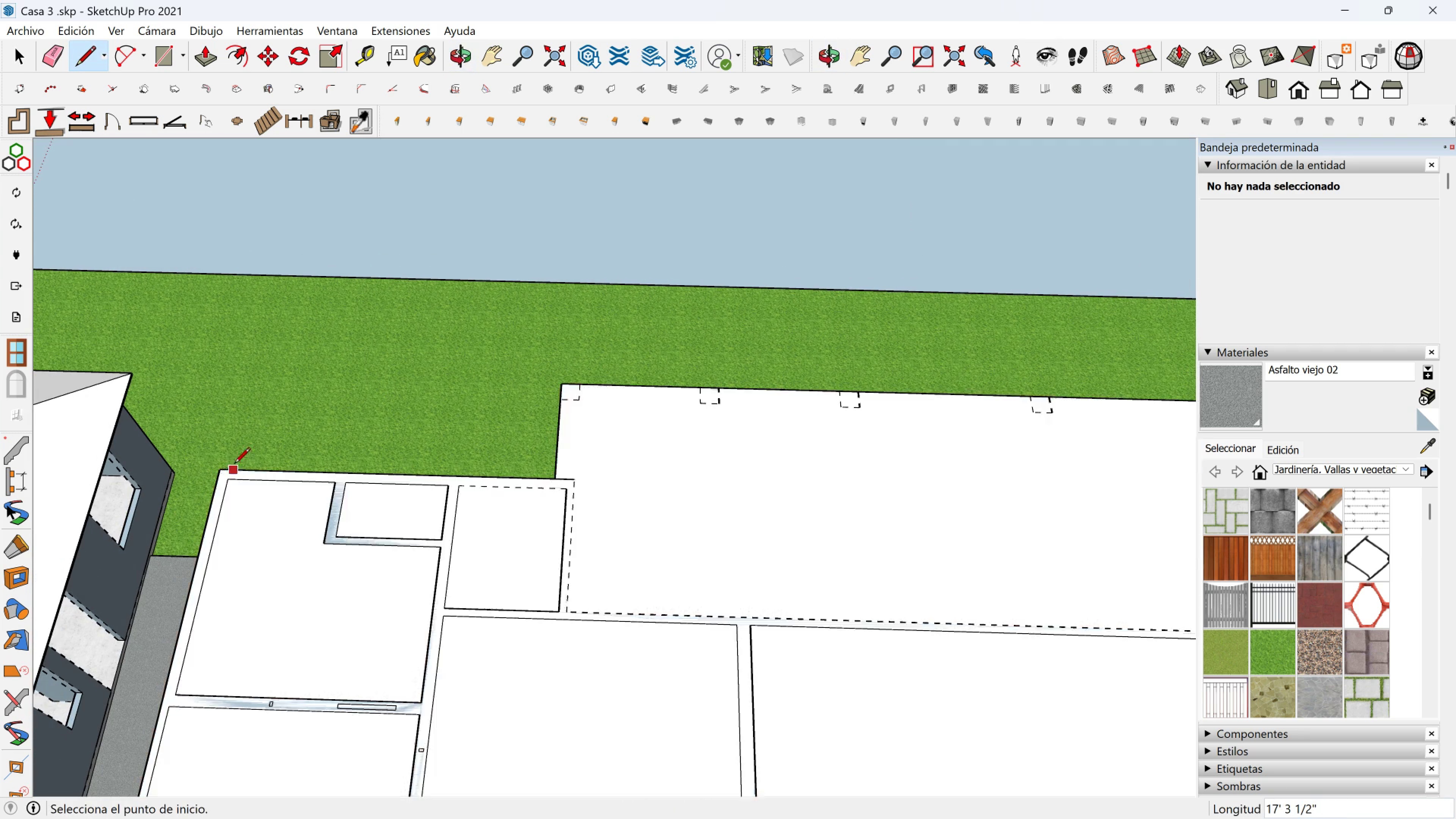 
scroll: coordinate [356, 580], scroll_direction: down, amount: 3.0
 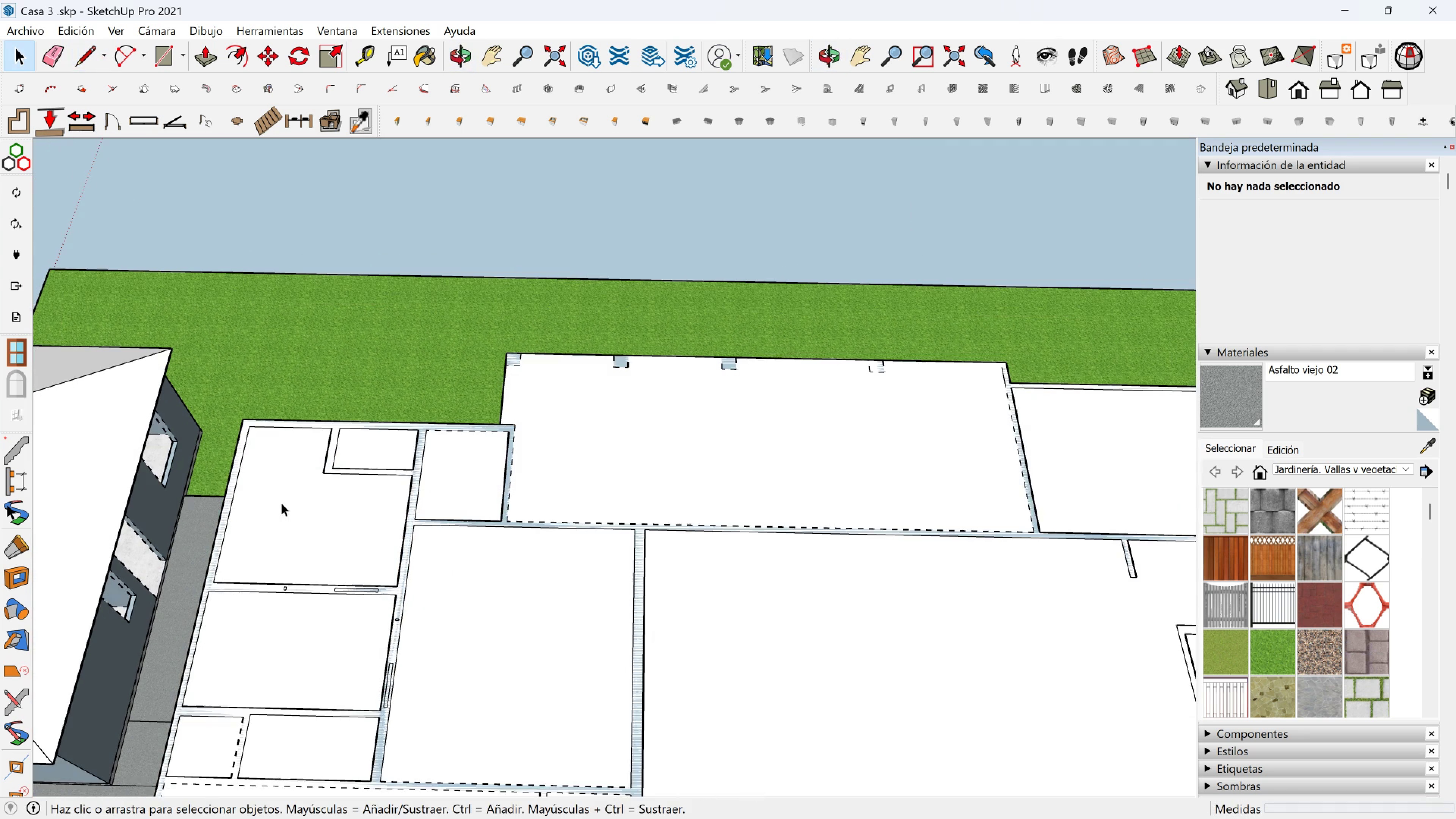 
key(Shift+ShiftLeft)
 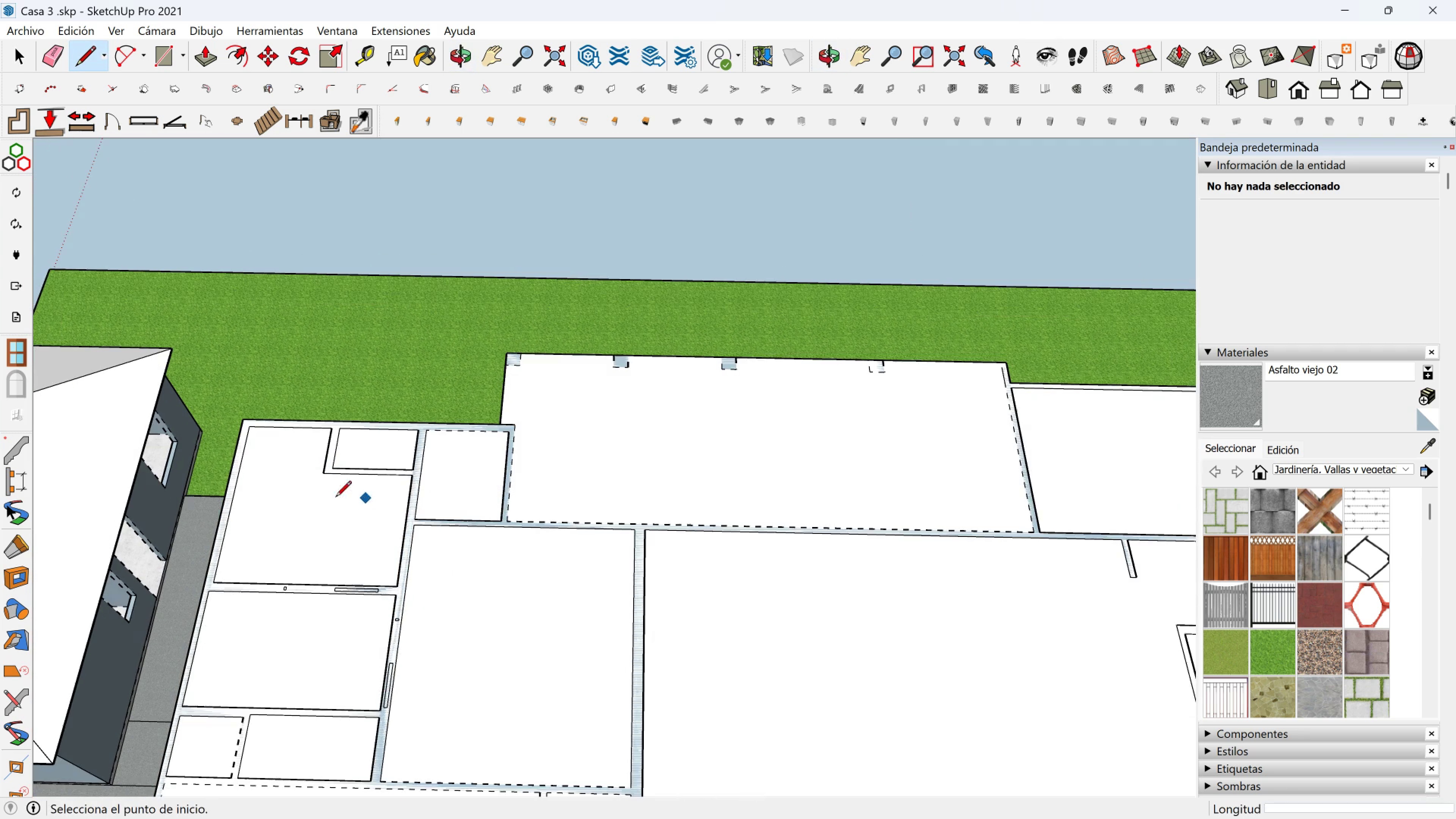 
key(Space)
 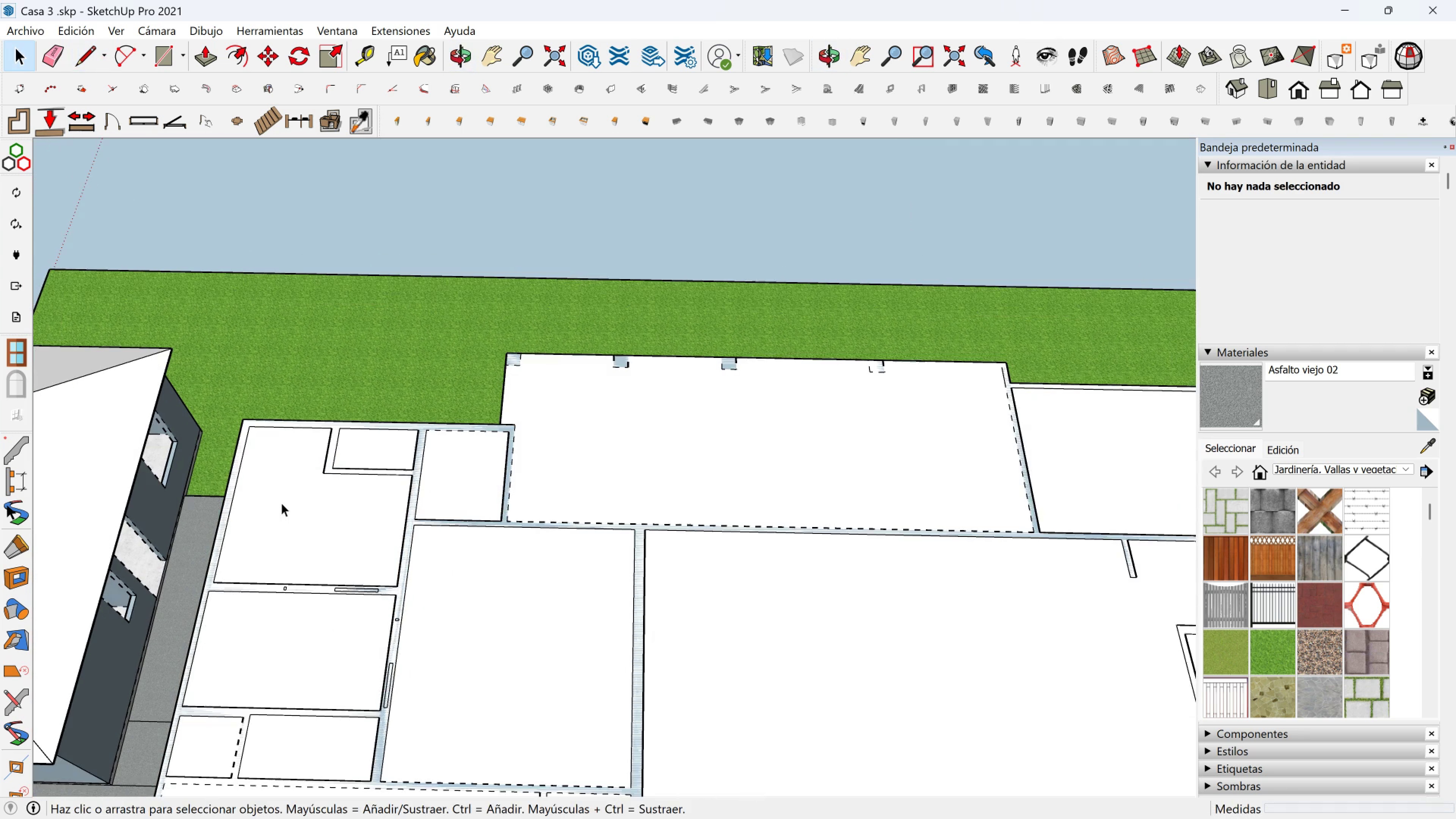 
left_click([281, 503])
 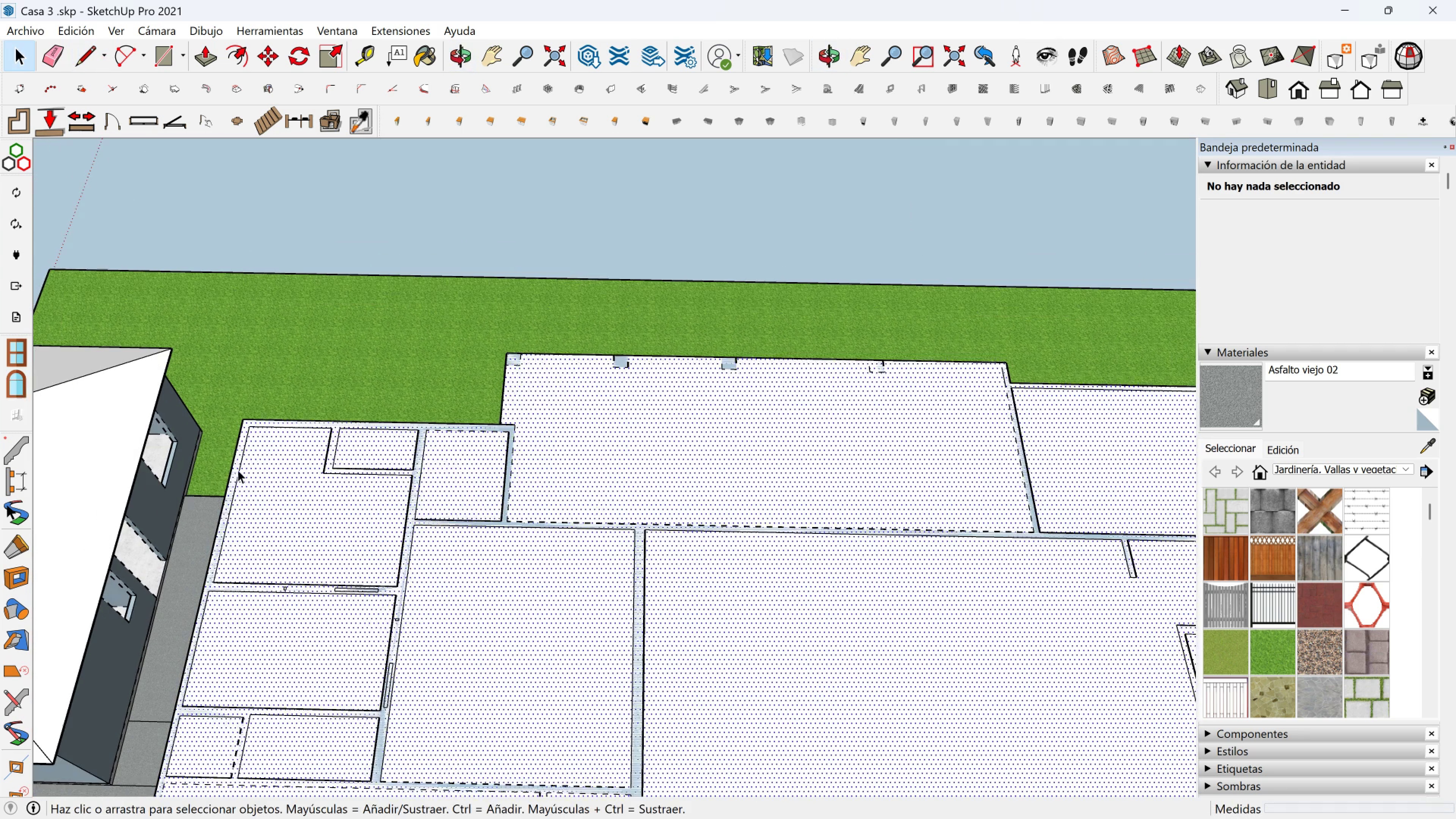 
scroll: coordinate [238, 470], scroll_direction: up, amount: 3.0